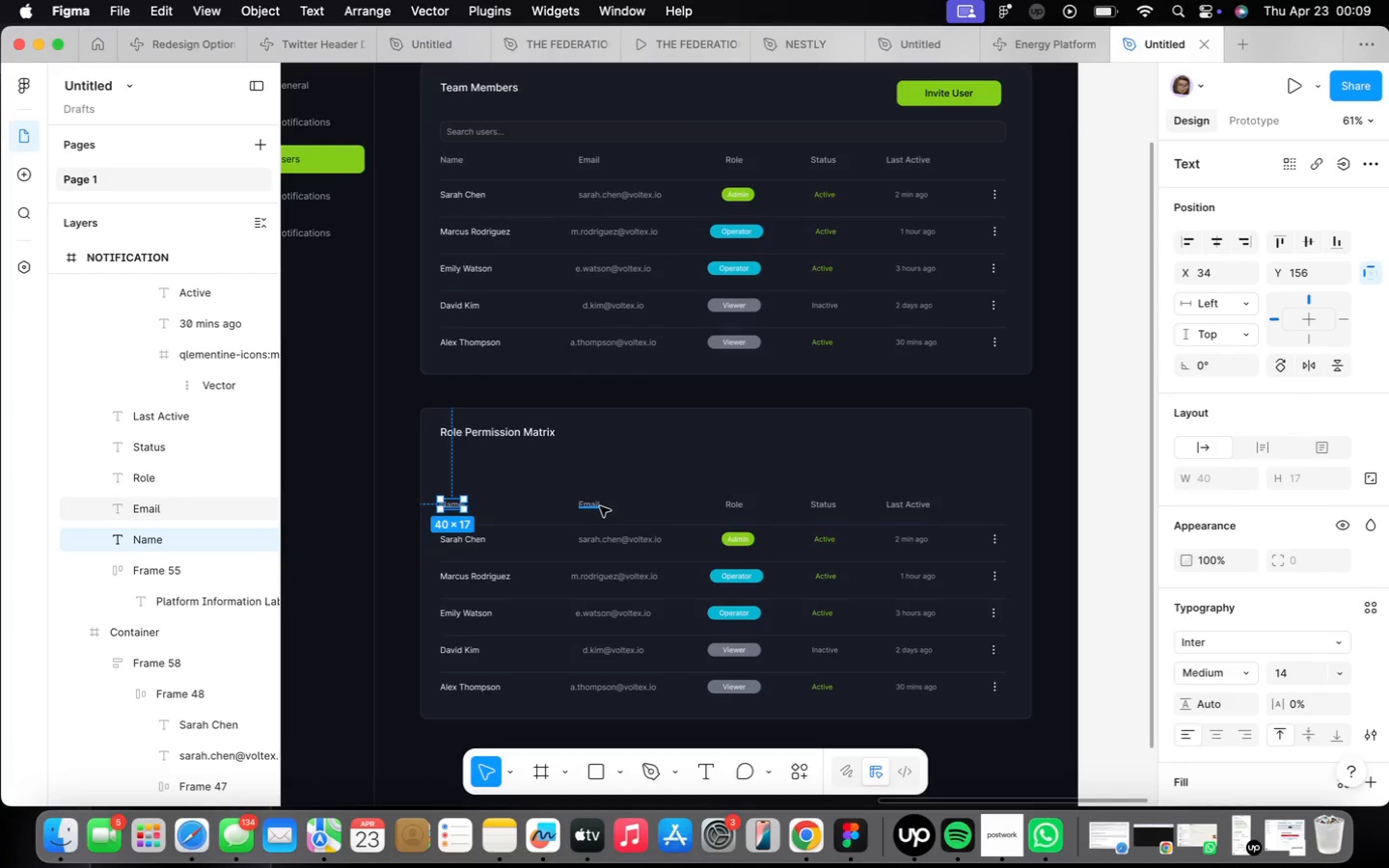 
wait(9.51)
 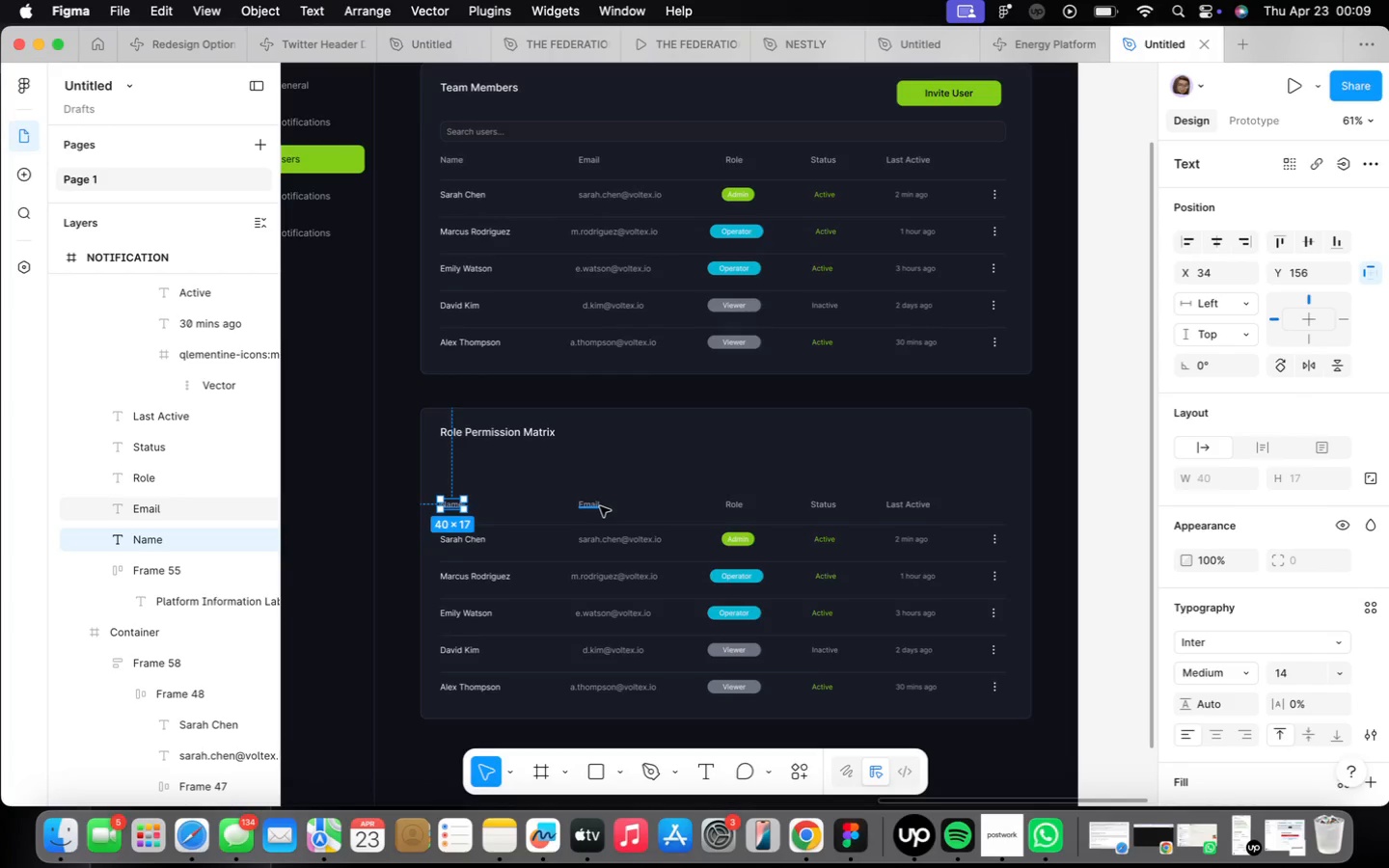 
key(Backspace)
 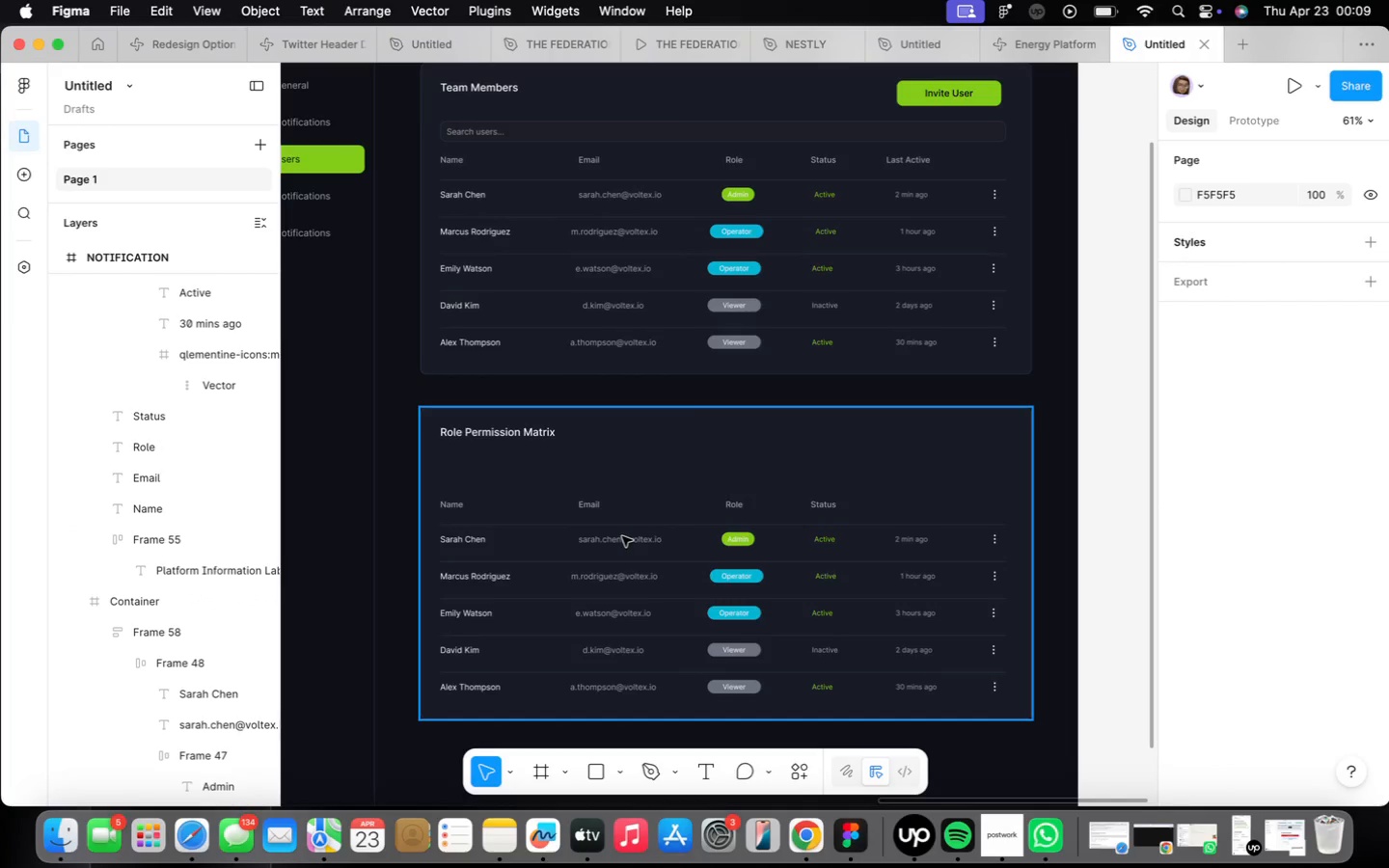 
double_click([622, 536])
 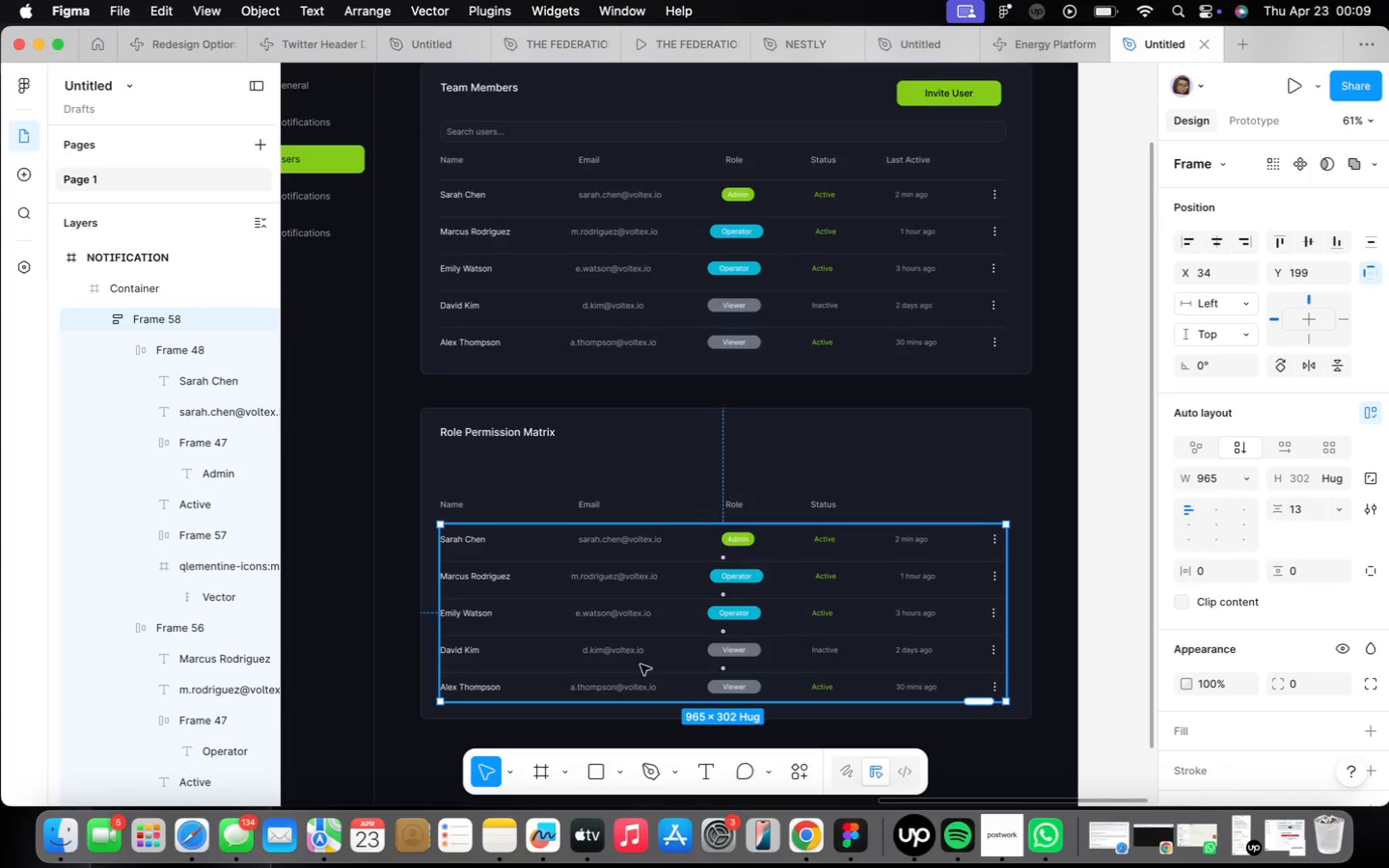 
double_click([615, 641])
 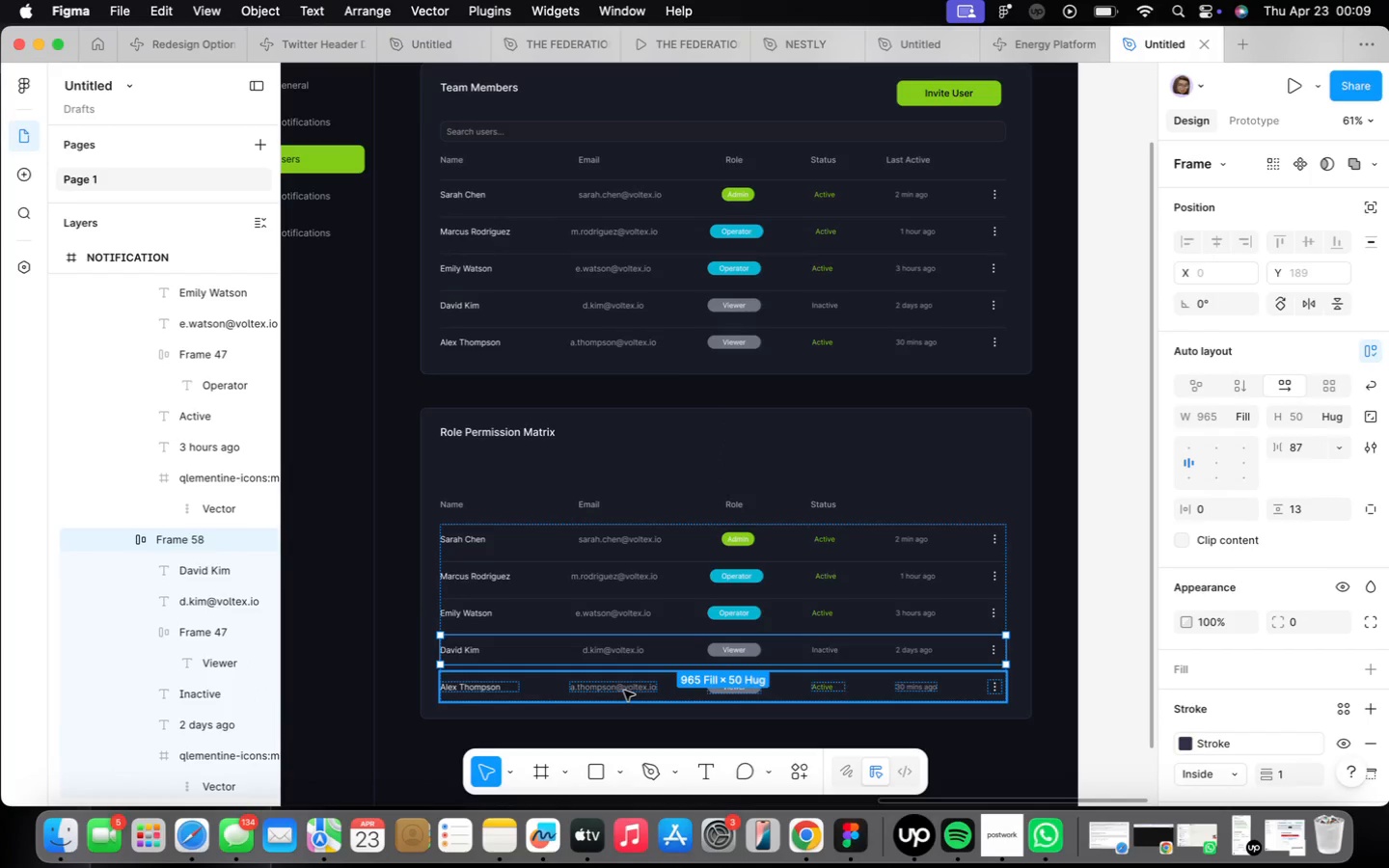 
hold_key(key=ShiftLeft, duration=1.86)
left_click([624, 691])
 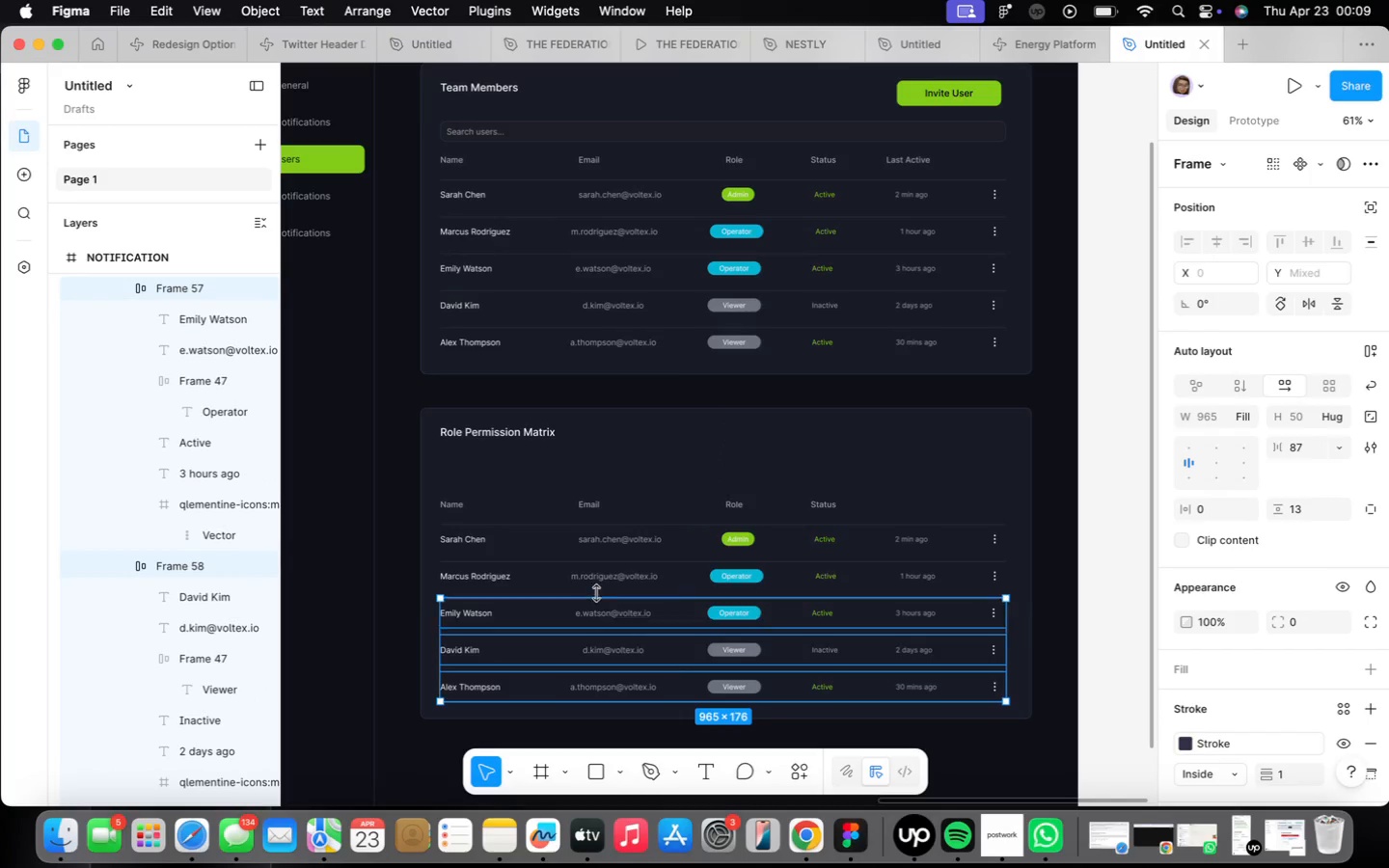 
left_click([604, 581])
 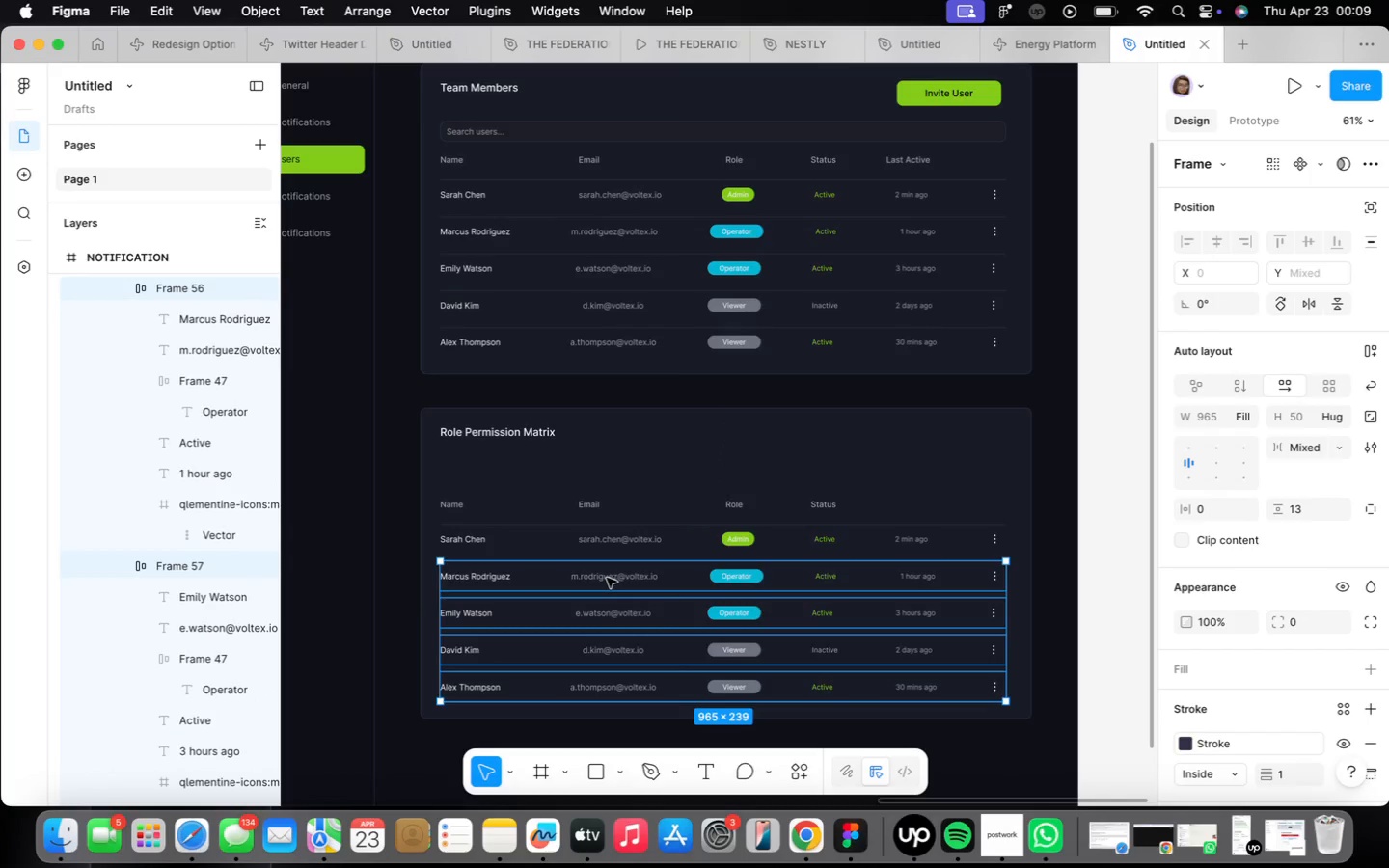 
key(Backspace)
 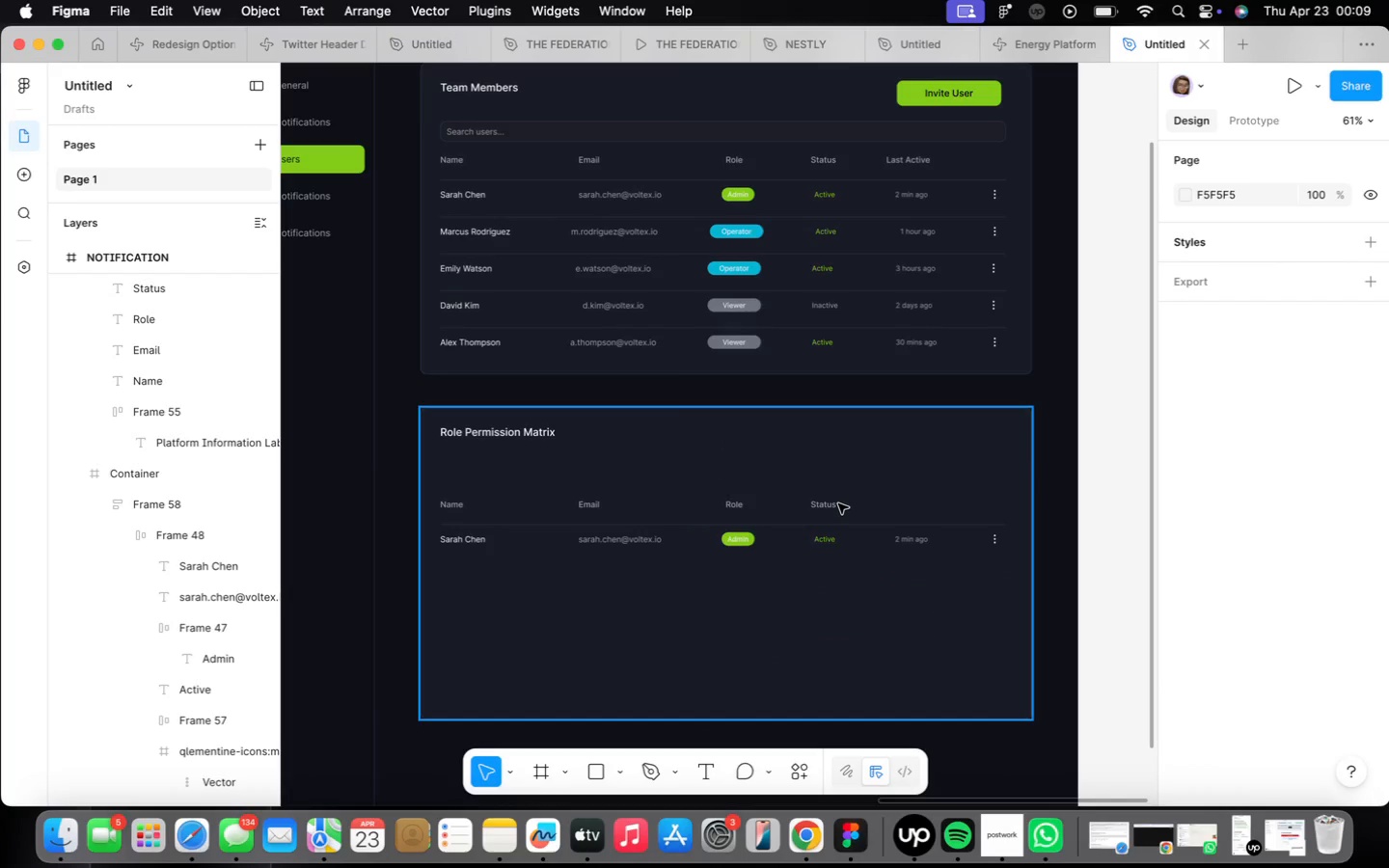 
double_click([838, 503])
 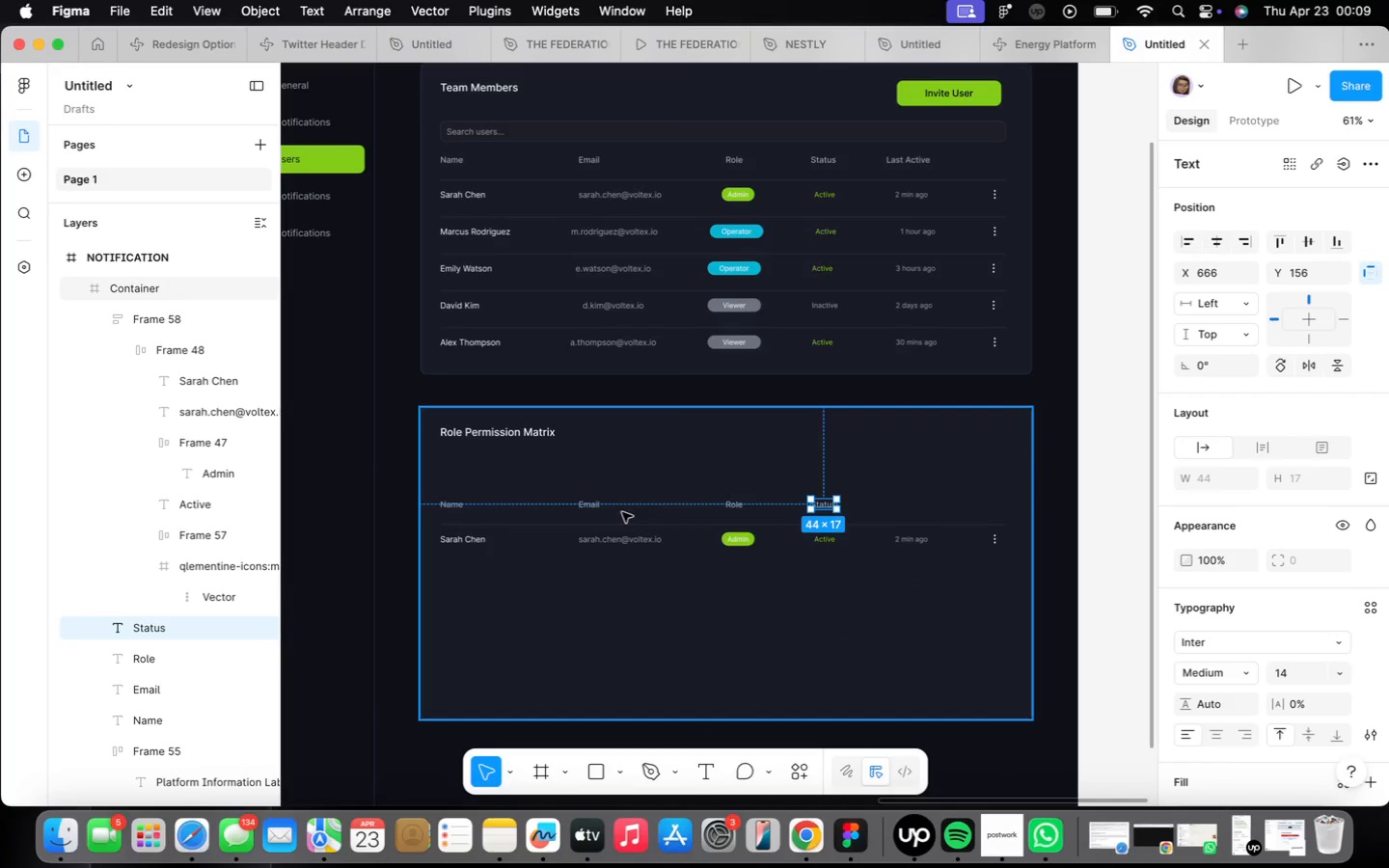 
mouse_move([638, 501])
 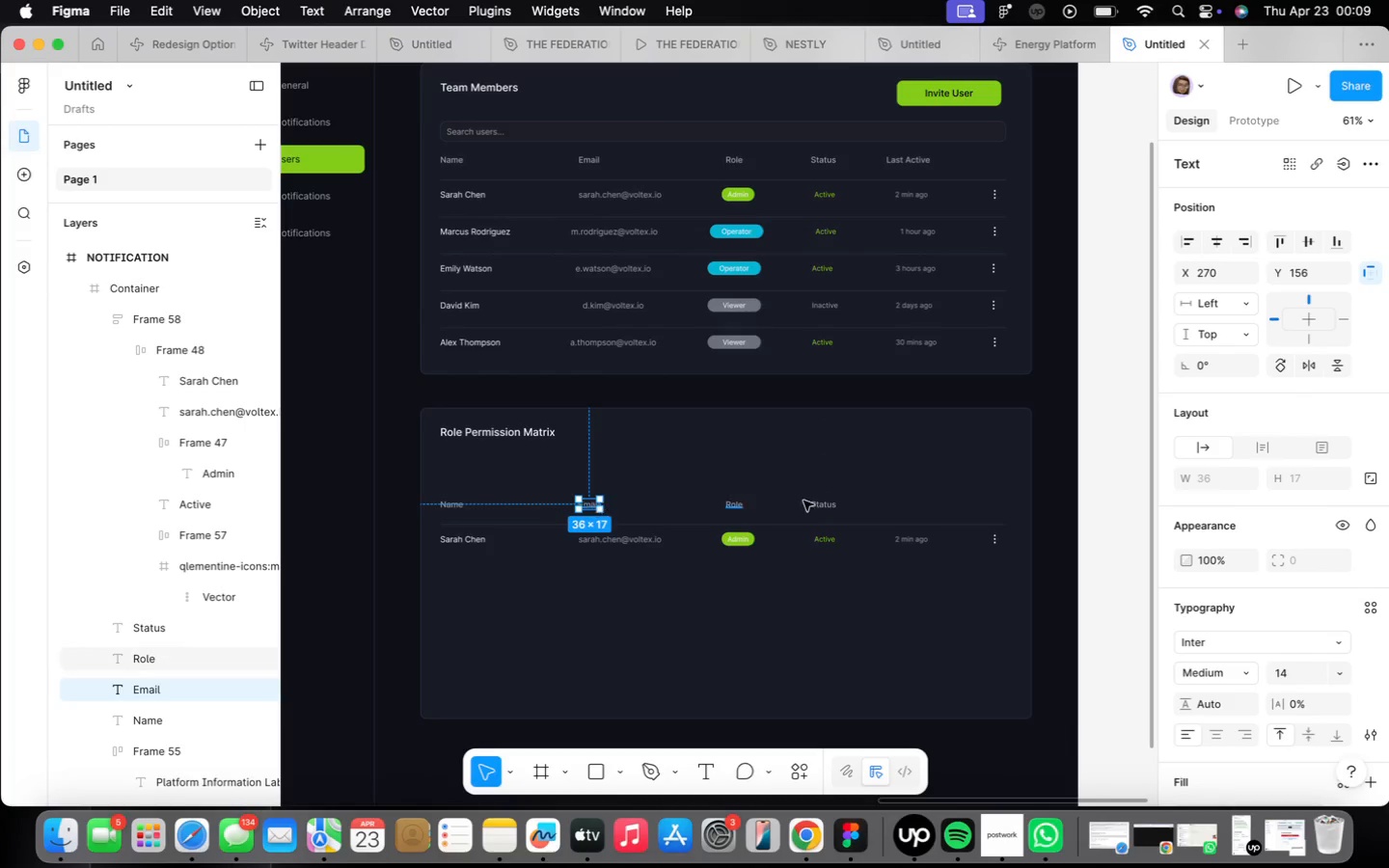 
hold_key(key=ShiftLeft, duration=1.7)
left_click([739, 508])
 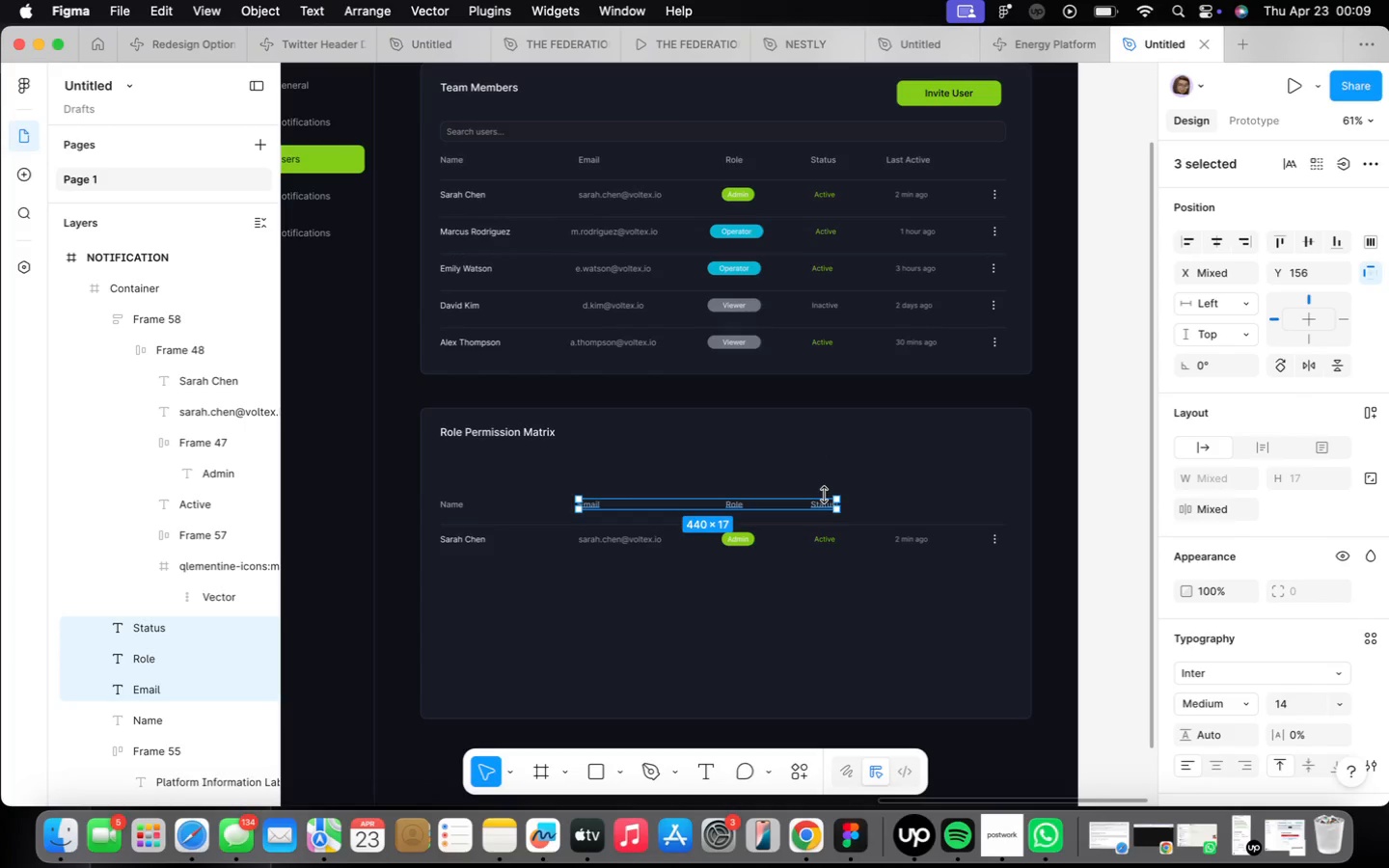 
hold_key(key=ArrowRight, duration=1.51)
 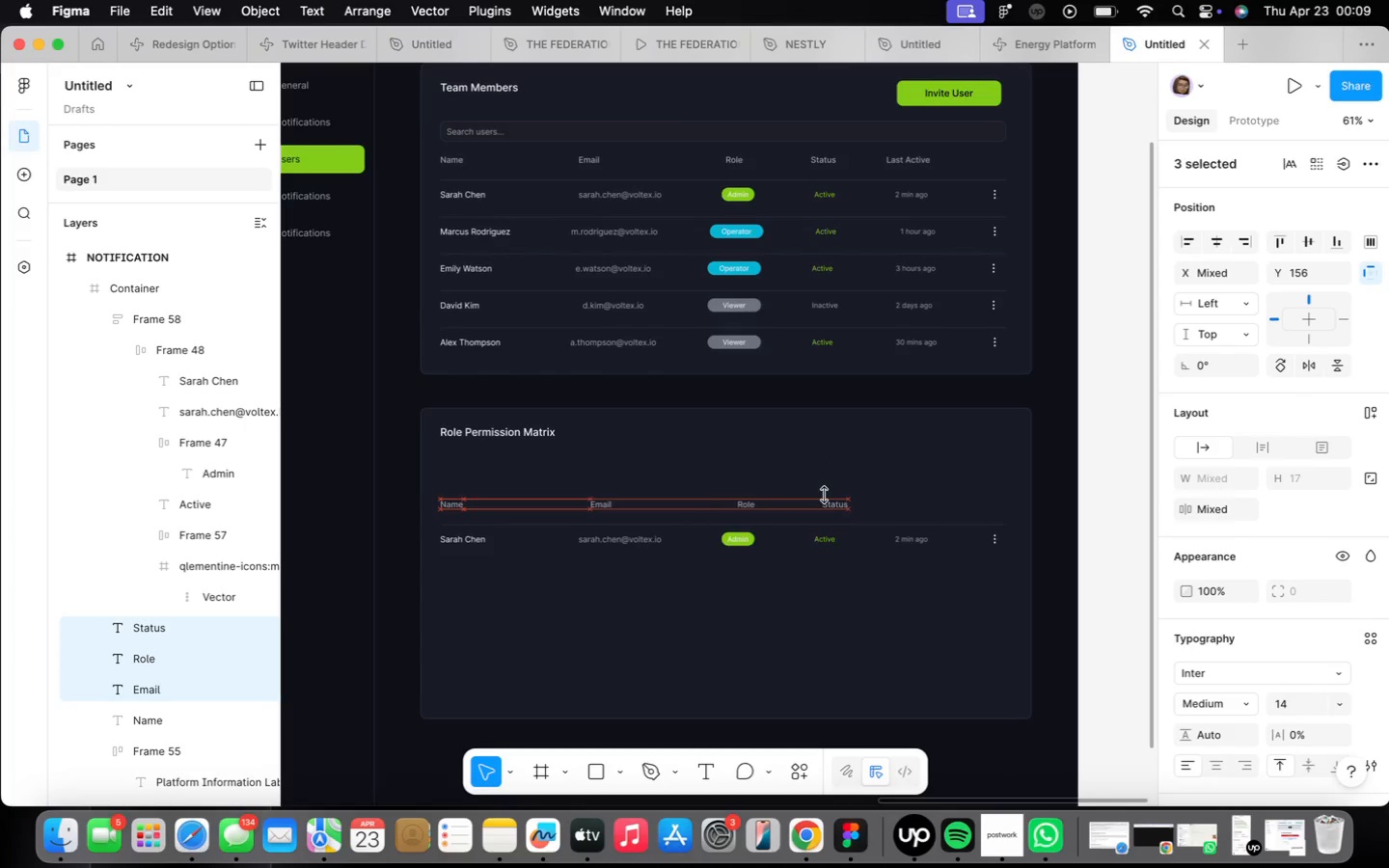 
hold_key(key=ArrowRight, duration=1.5)
 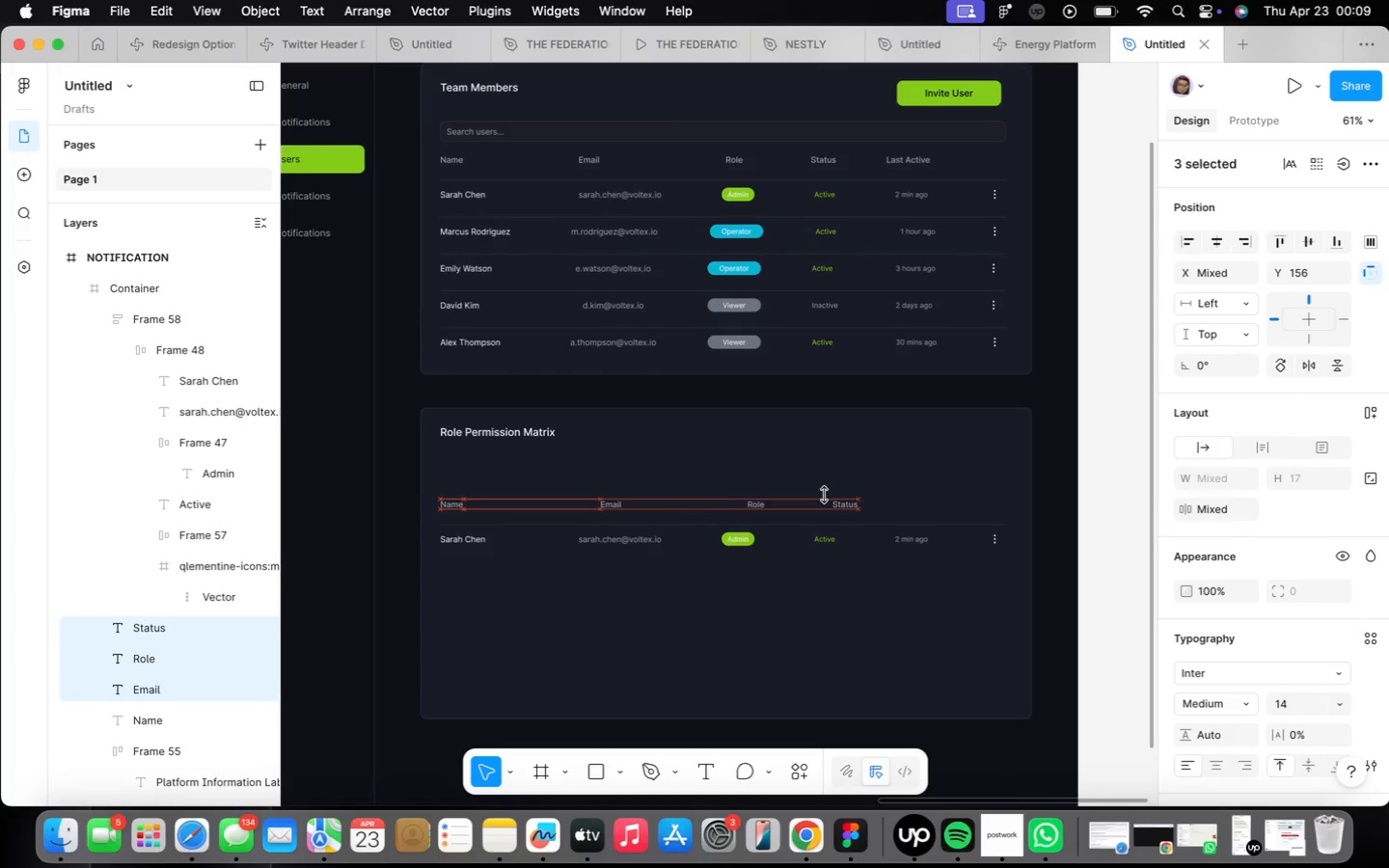 
hold_key(key=ArrowRight, duration=1.51)
 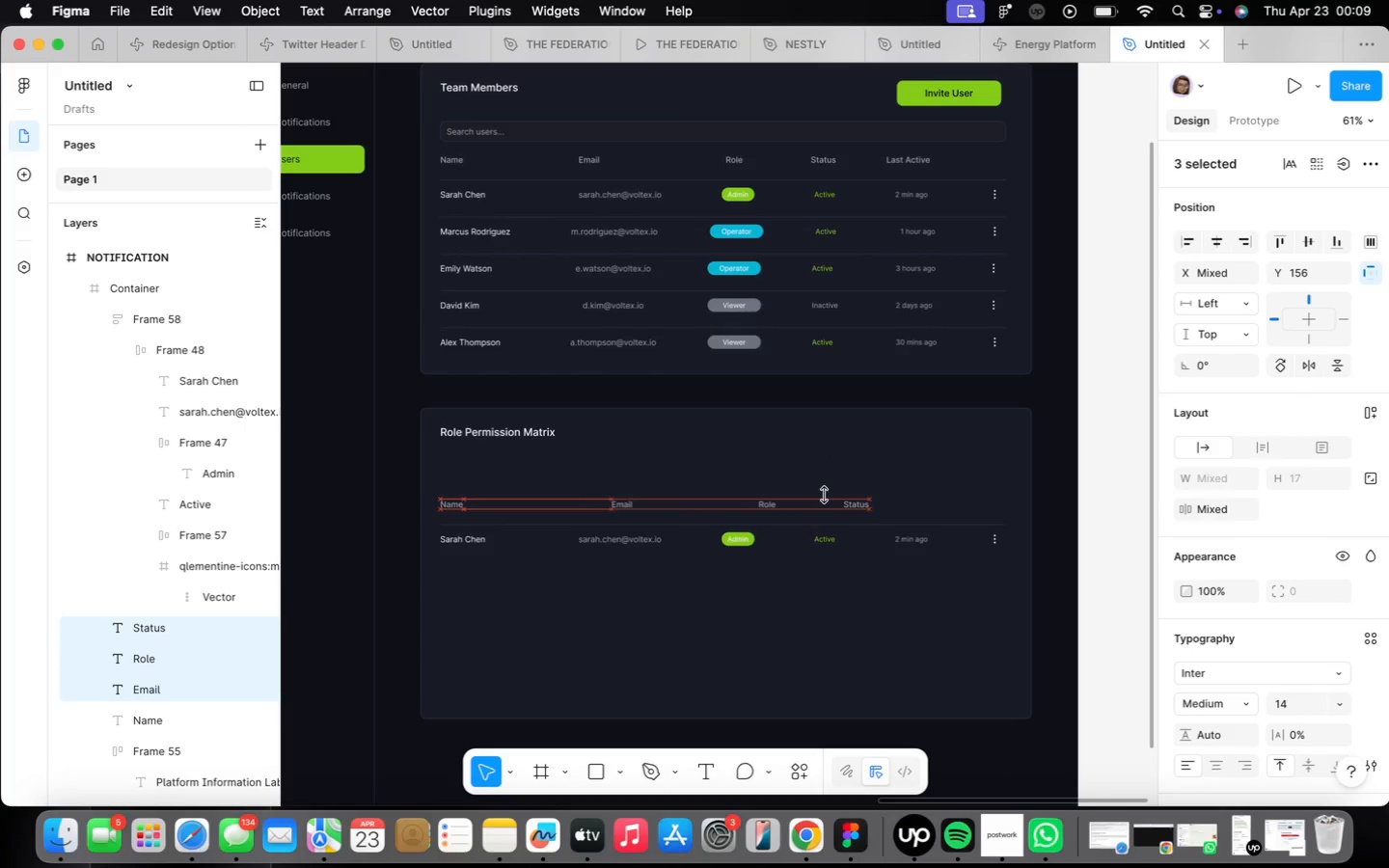 
hold_key(key=ArrowRight, duration=1.51)
 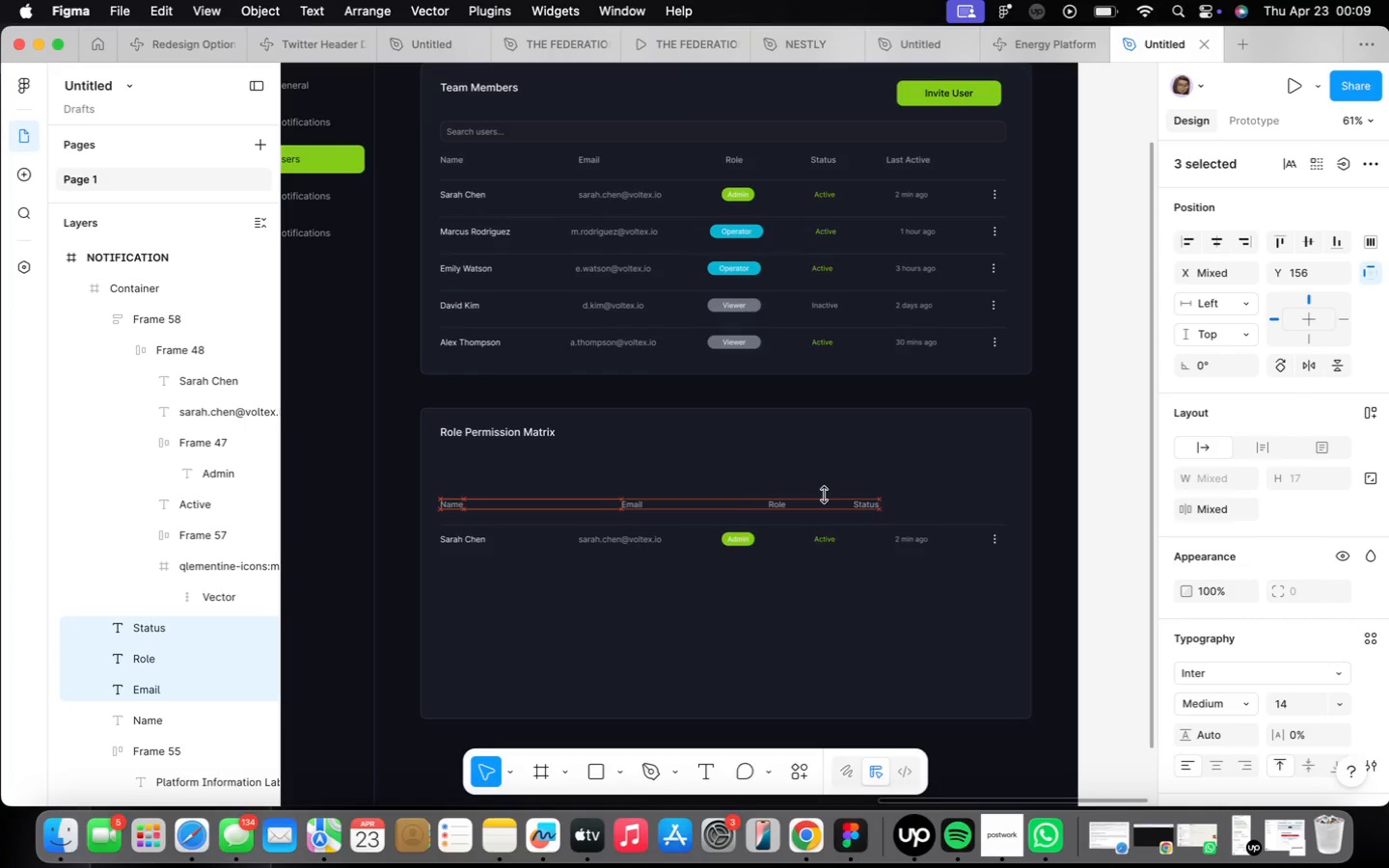 
hold_key(key=ArrowRight, duration=1.5)
 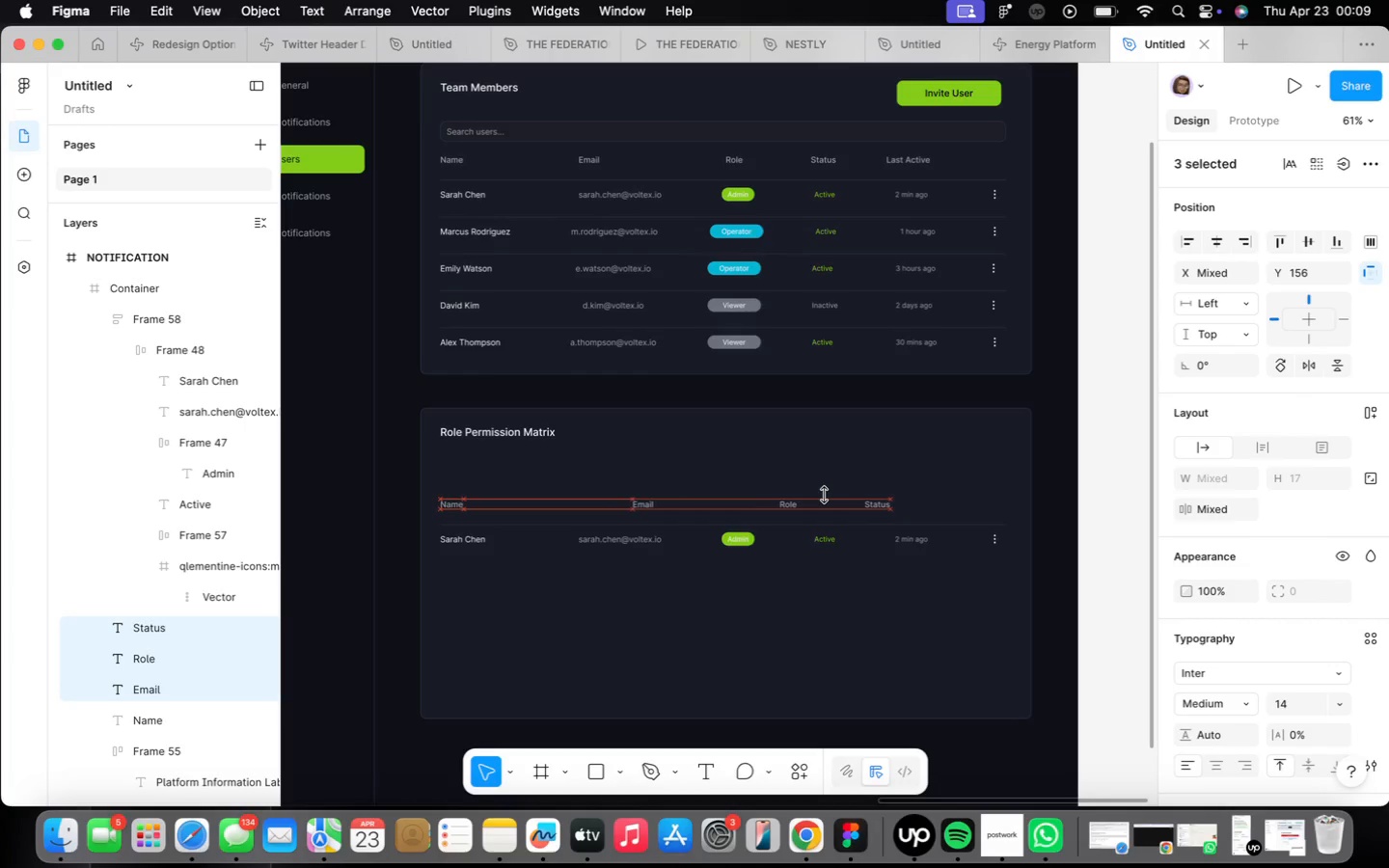 
hold_key(key=ArrowRight, duration=1.51)
 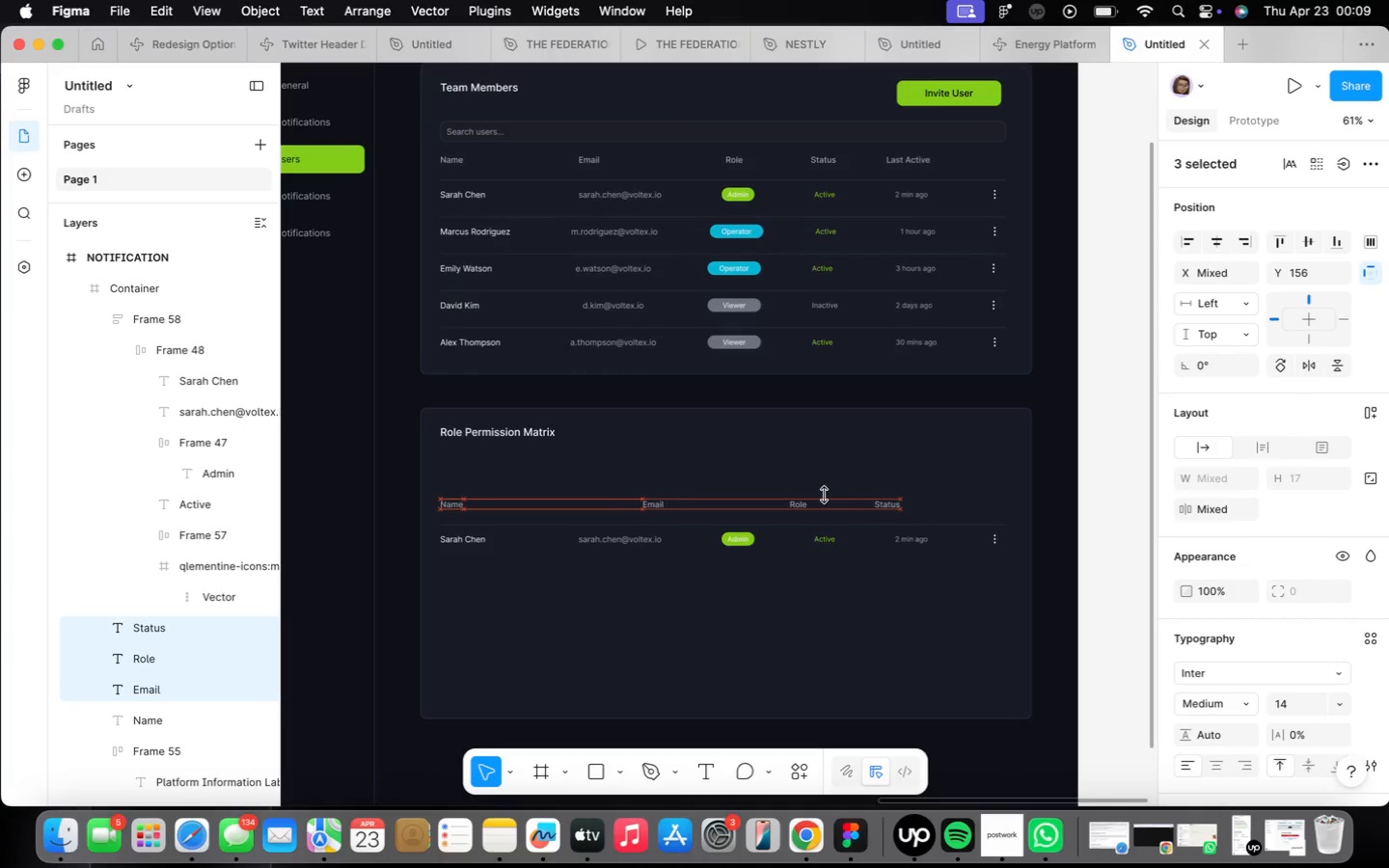 
hold_key(key=ArrowRight, duration=1.5)
 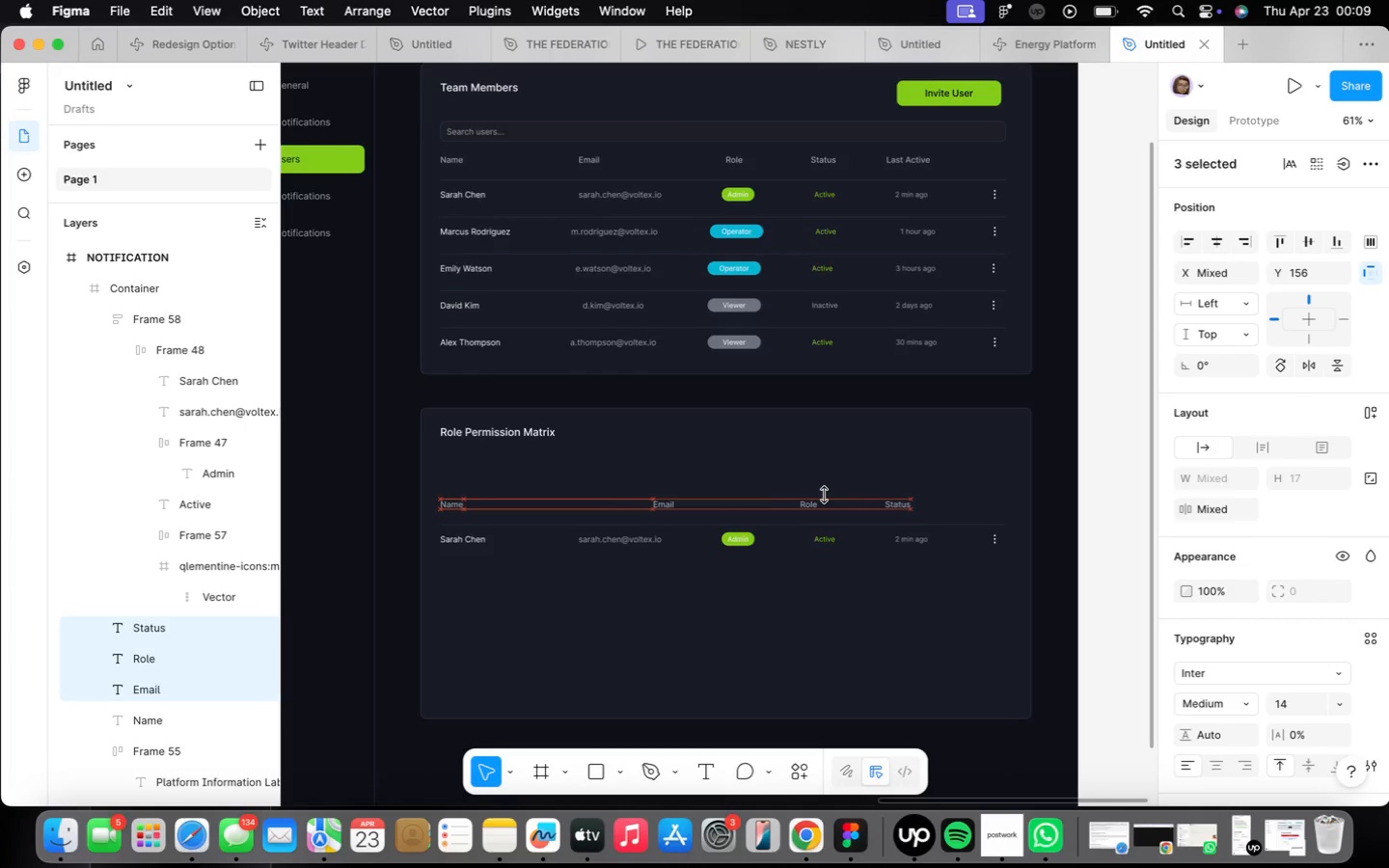 
hold_key(key=ArrowRight, duration=1.51)
 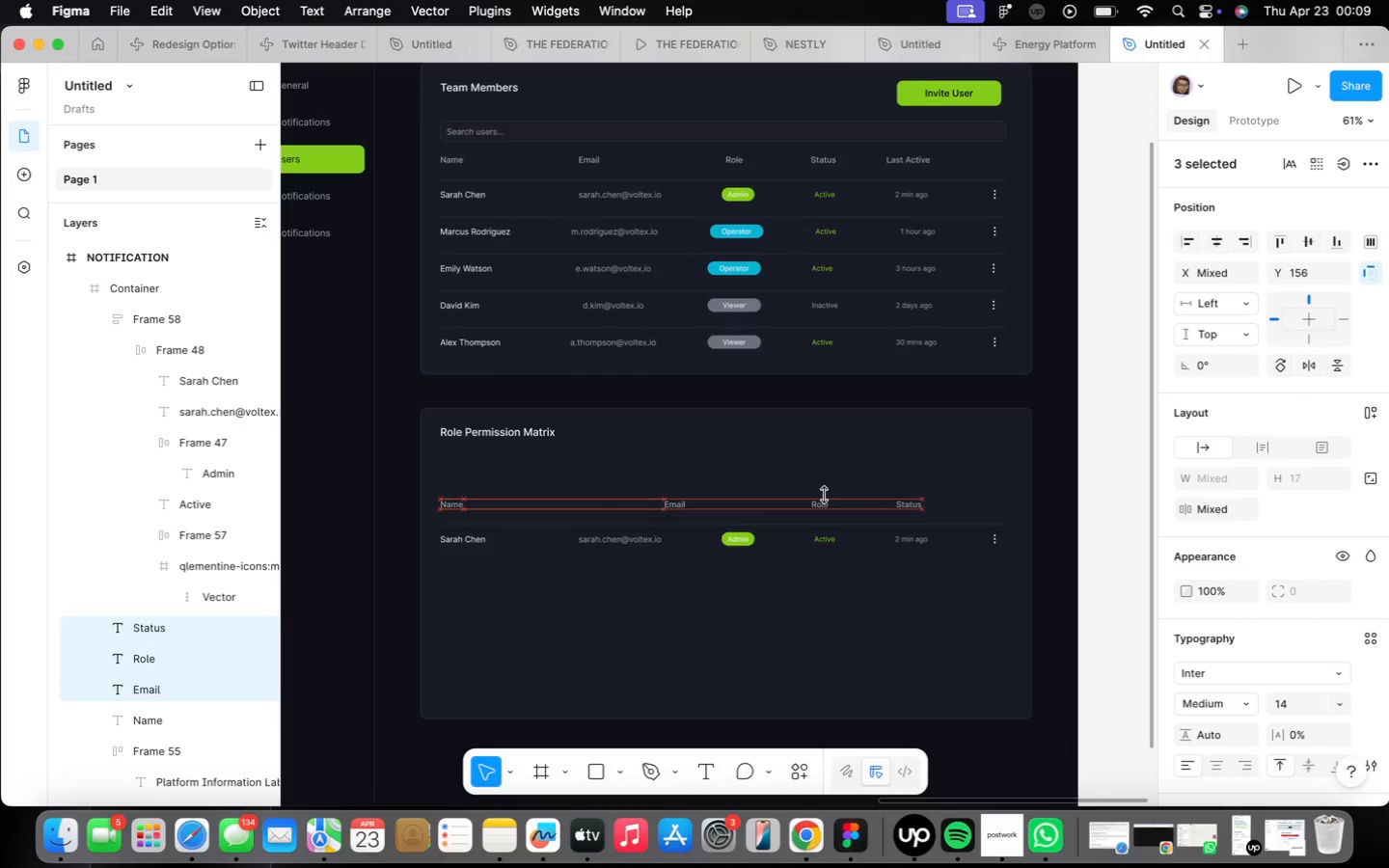 
hold_key(key=ArrowRight, duration=1.58)
 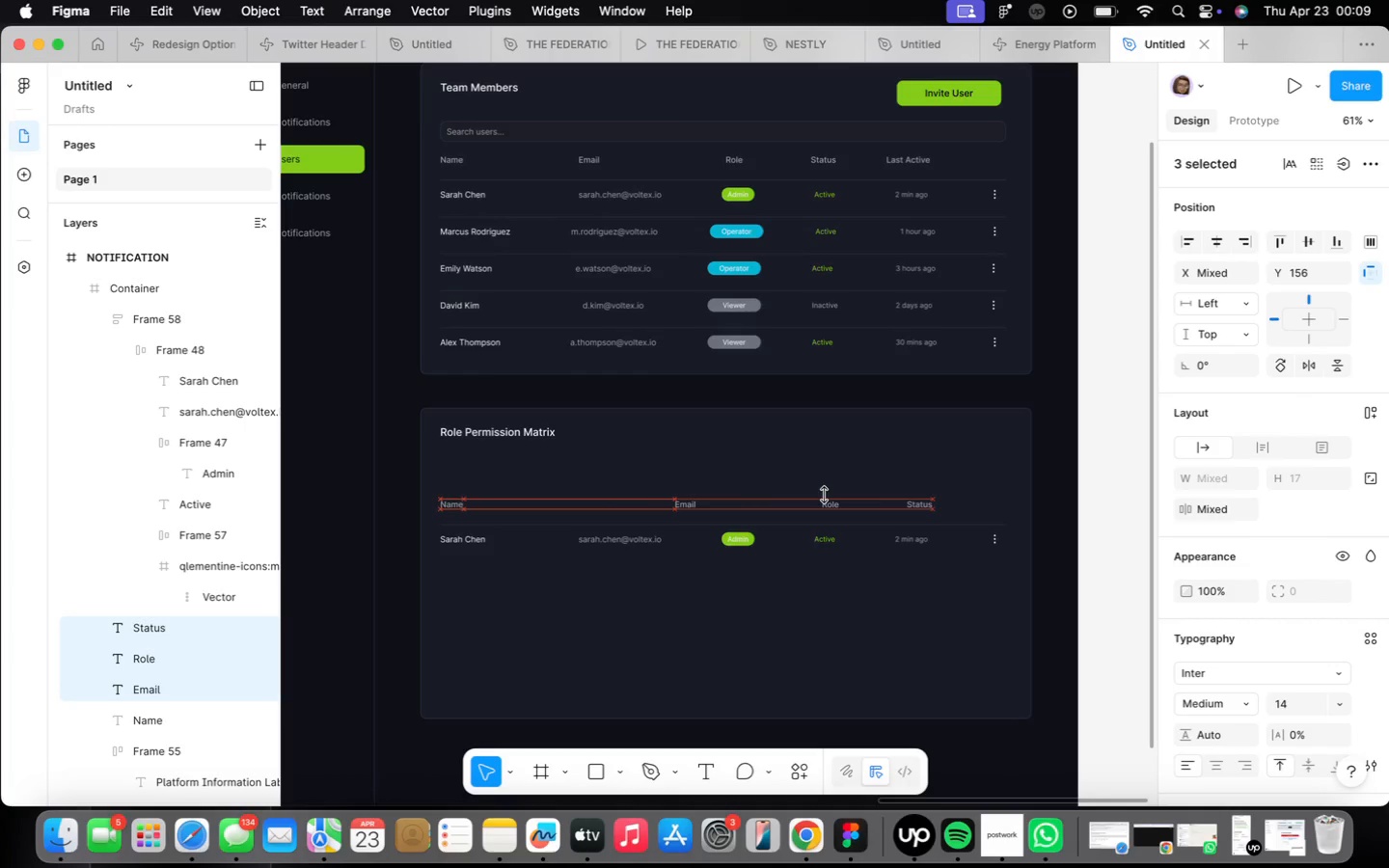 
hold_key(key=ArrowRight, duration=1.5)
 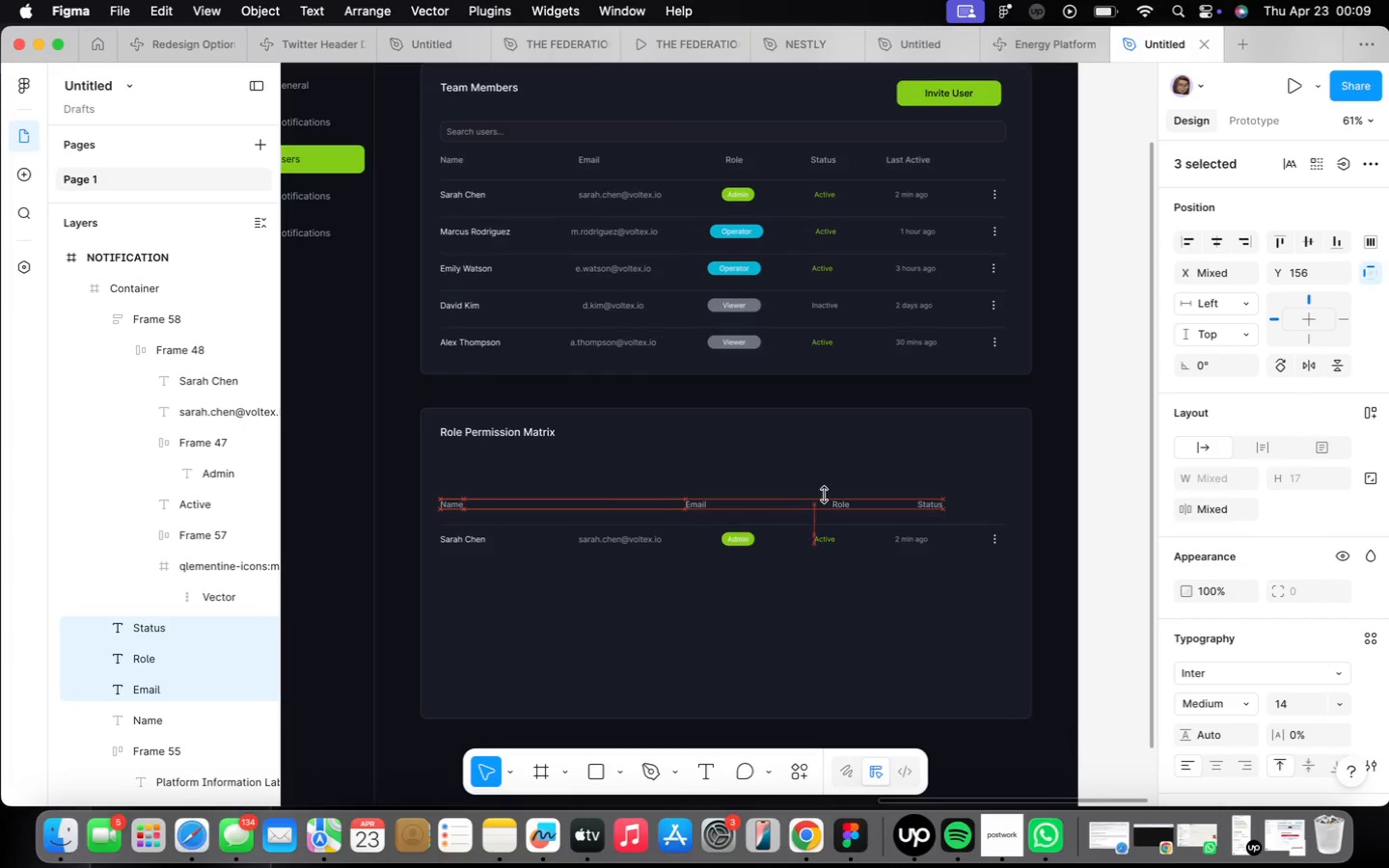 
hold_key(key=ArrowRight, duration=1.5)
 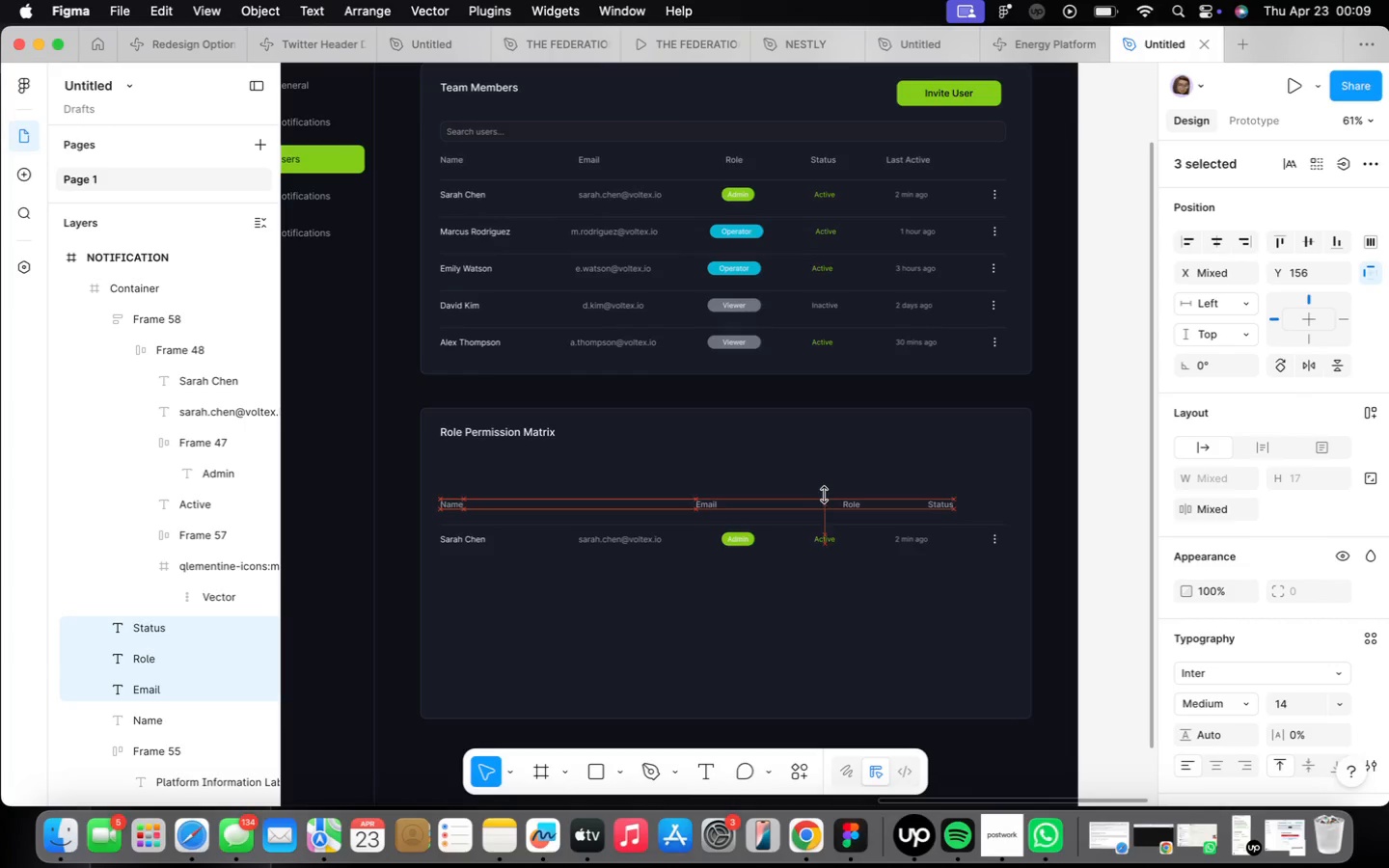 
hold_key(key=ArrowRight, duration=1.06)
 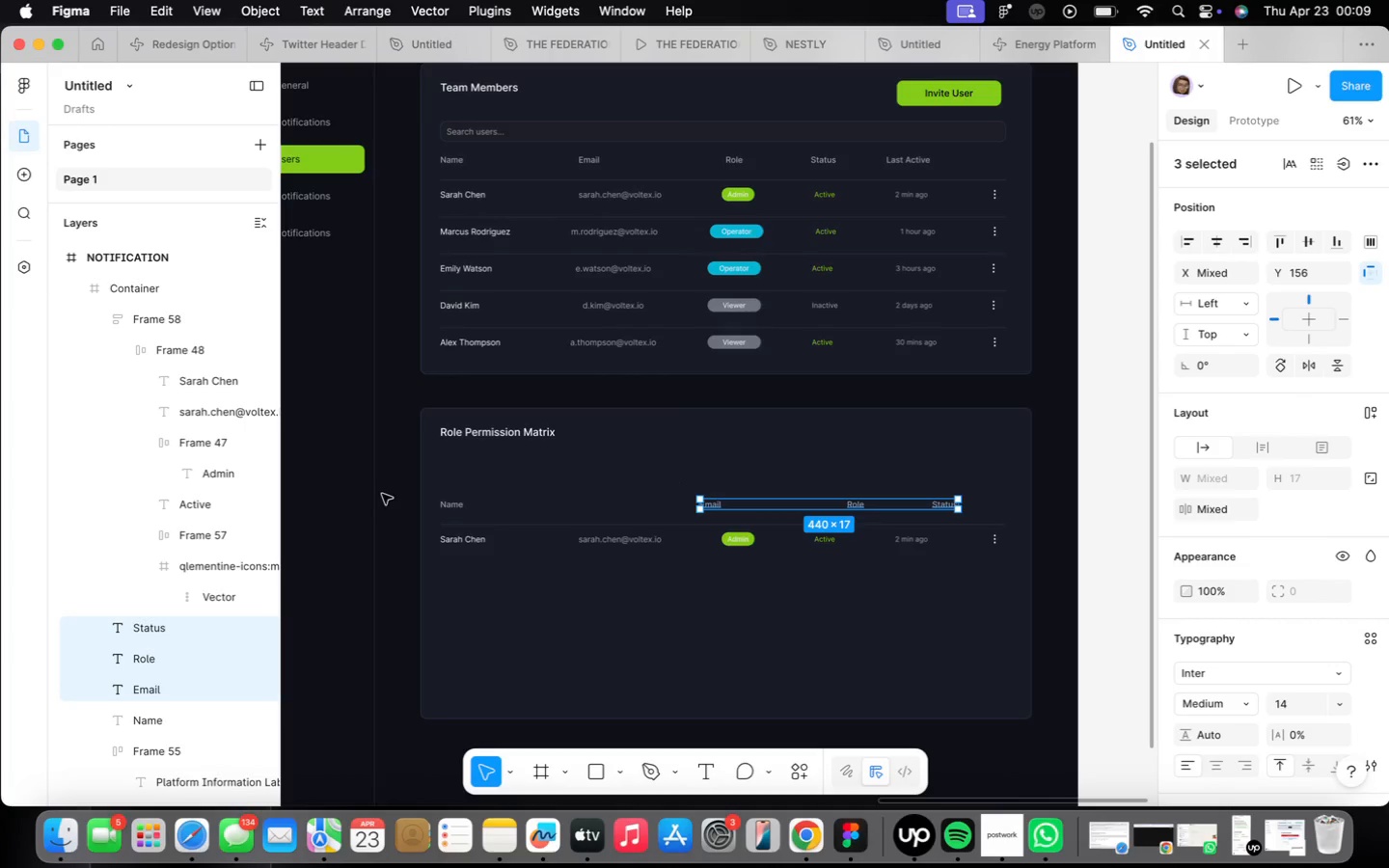 
double_click([442, 508])
 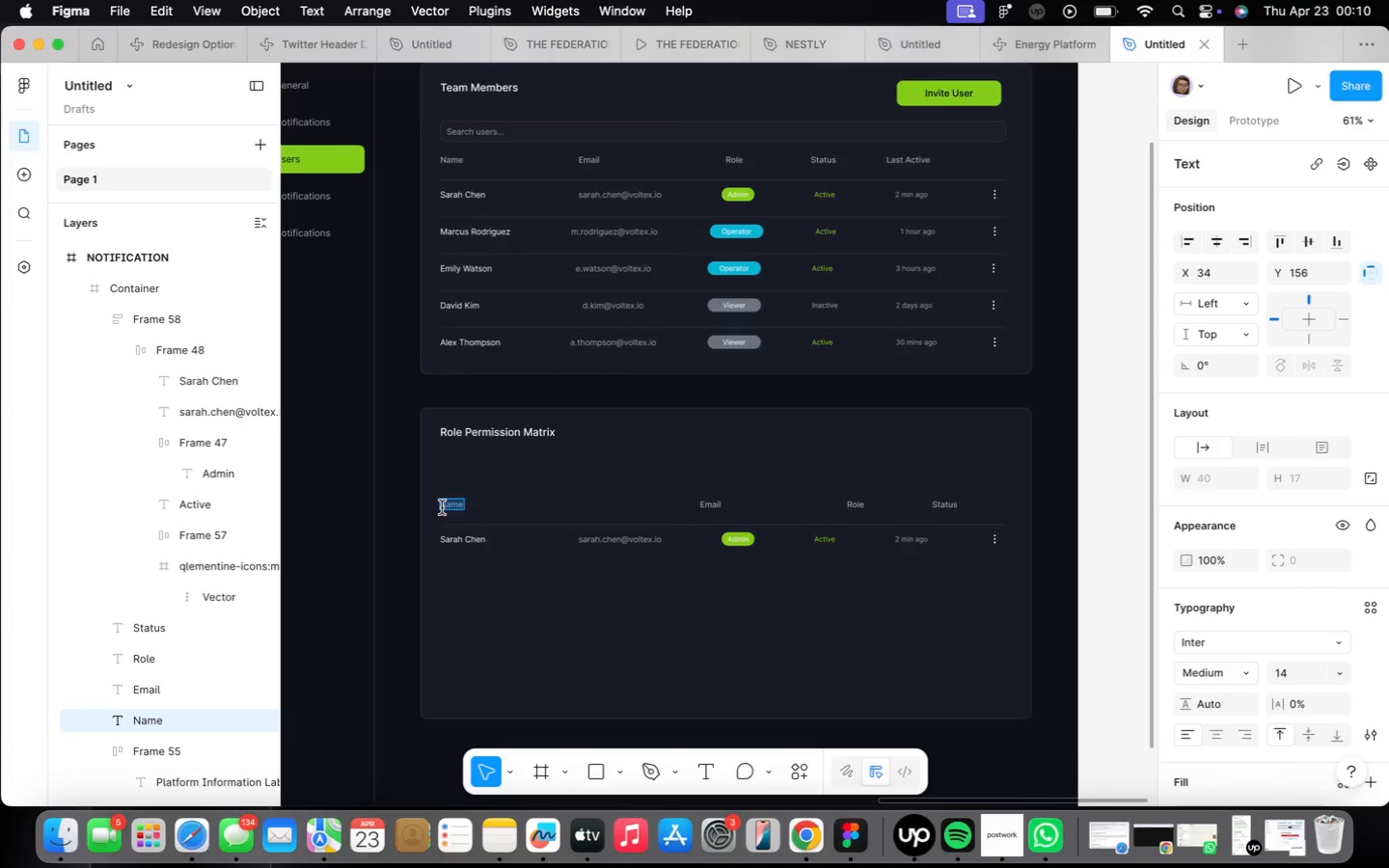 
type(Permission)
 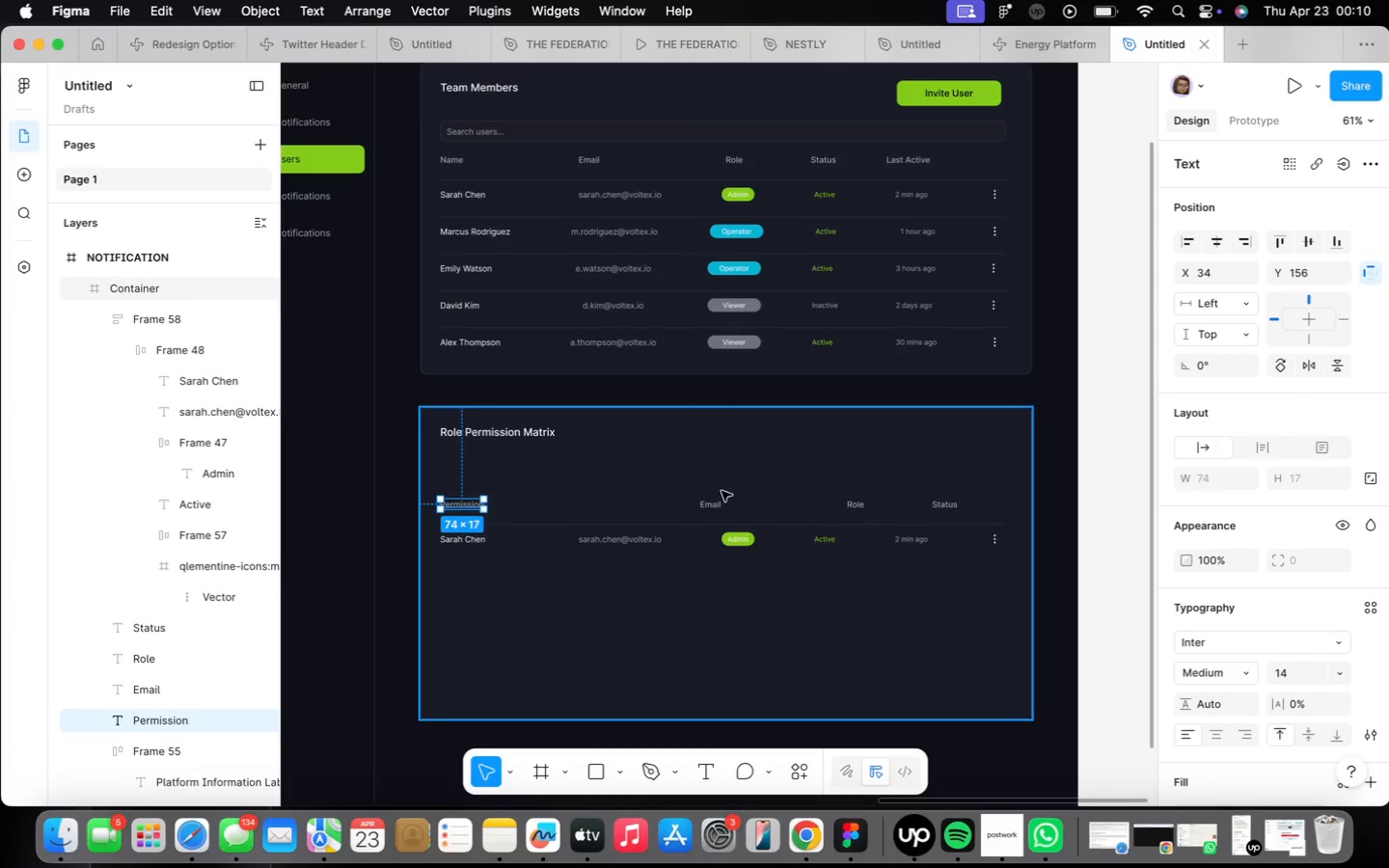 
double_click([719, 502])
 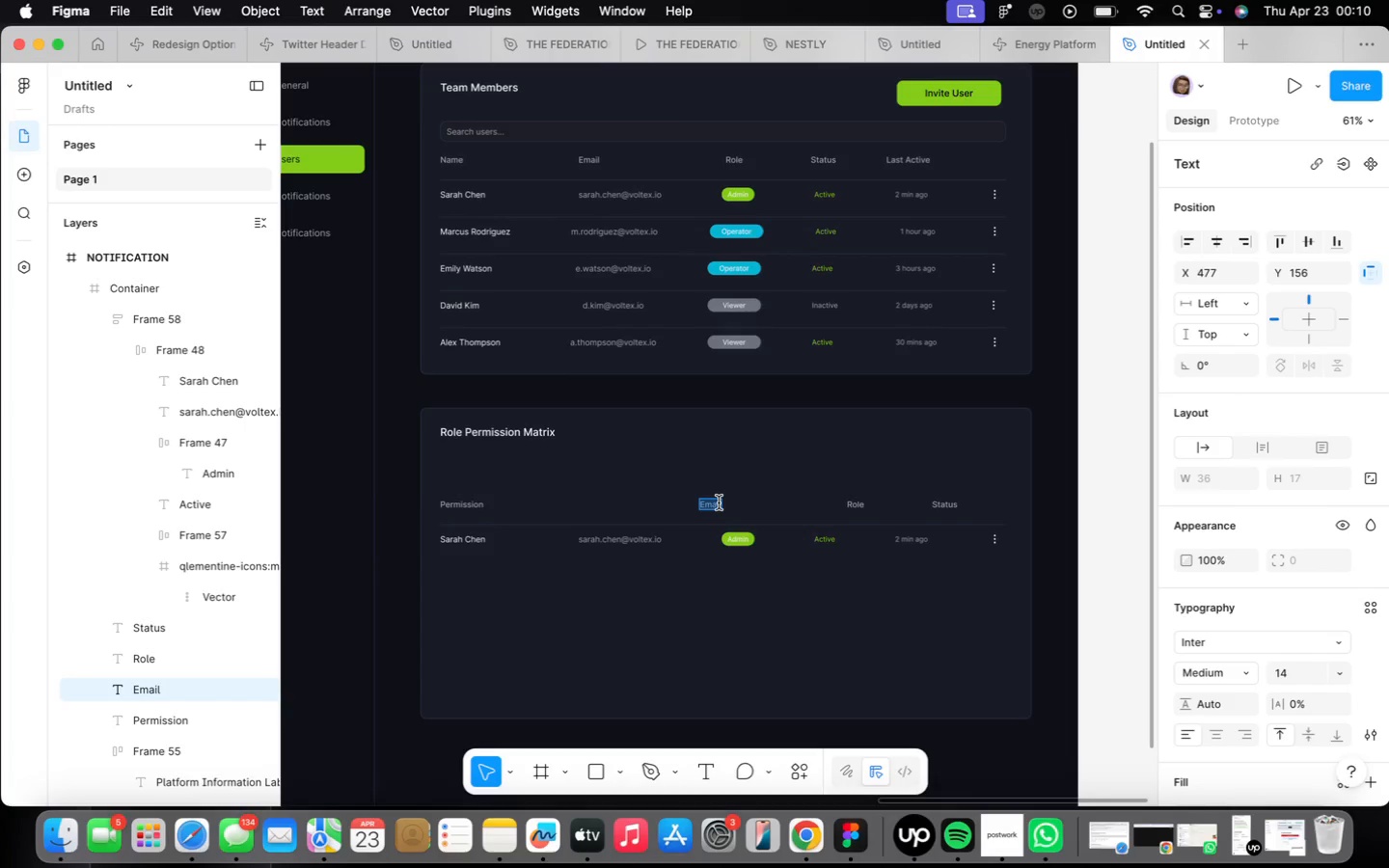 
type(Admin)
 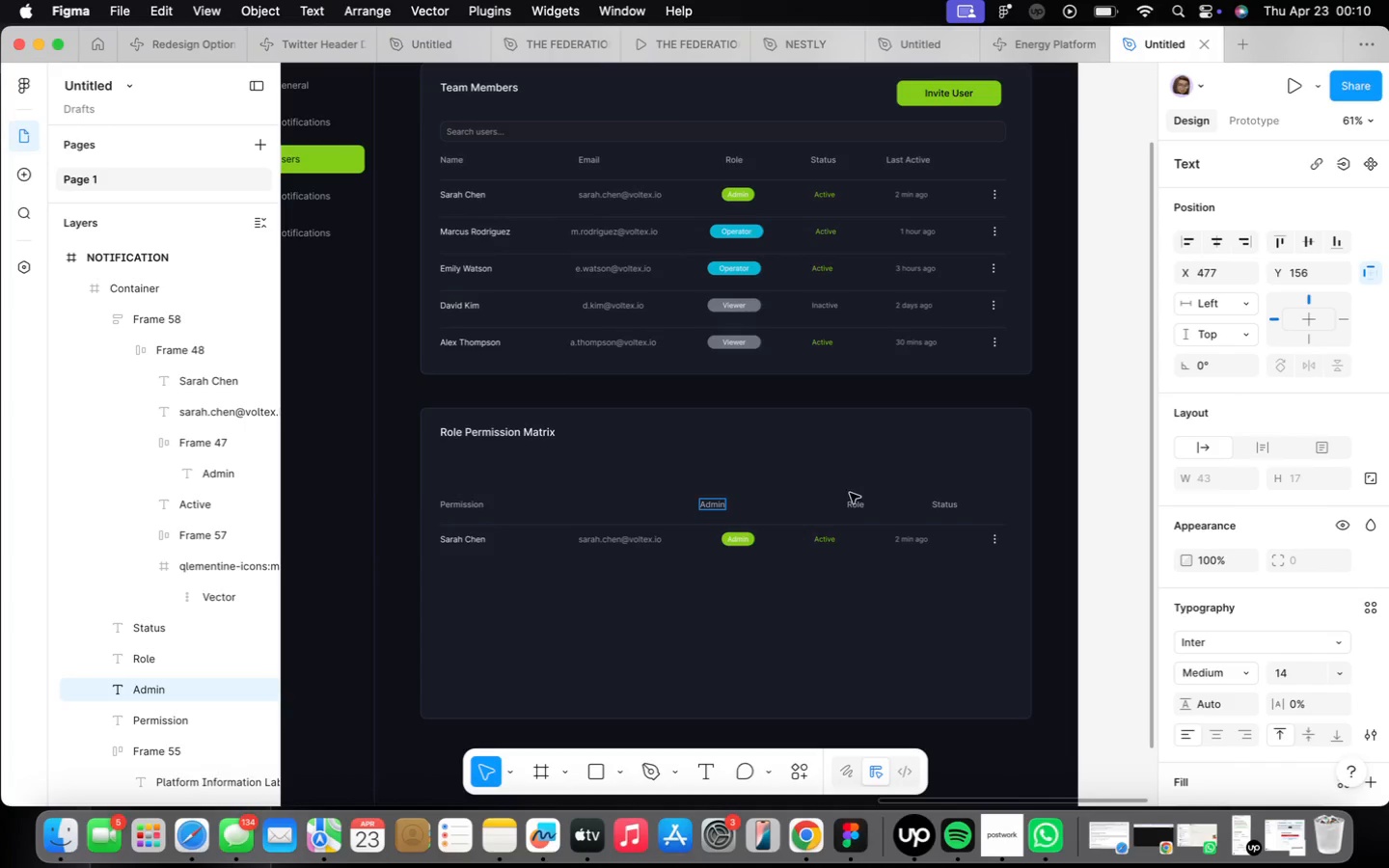 
double_click([855, 502])
 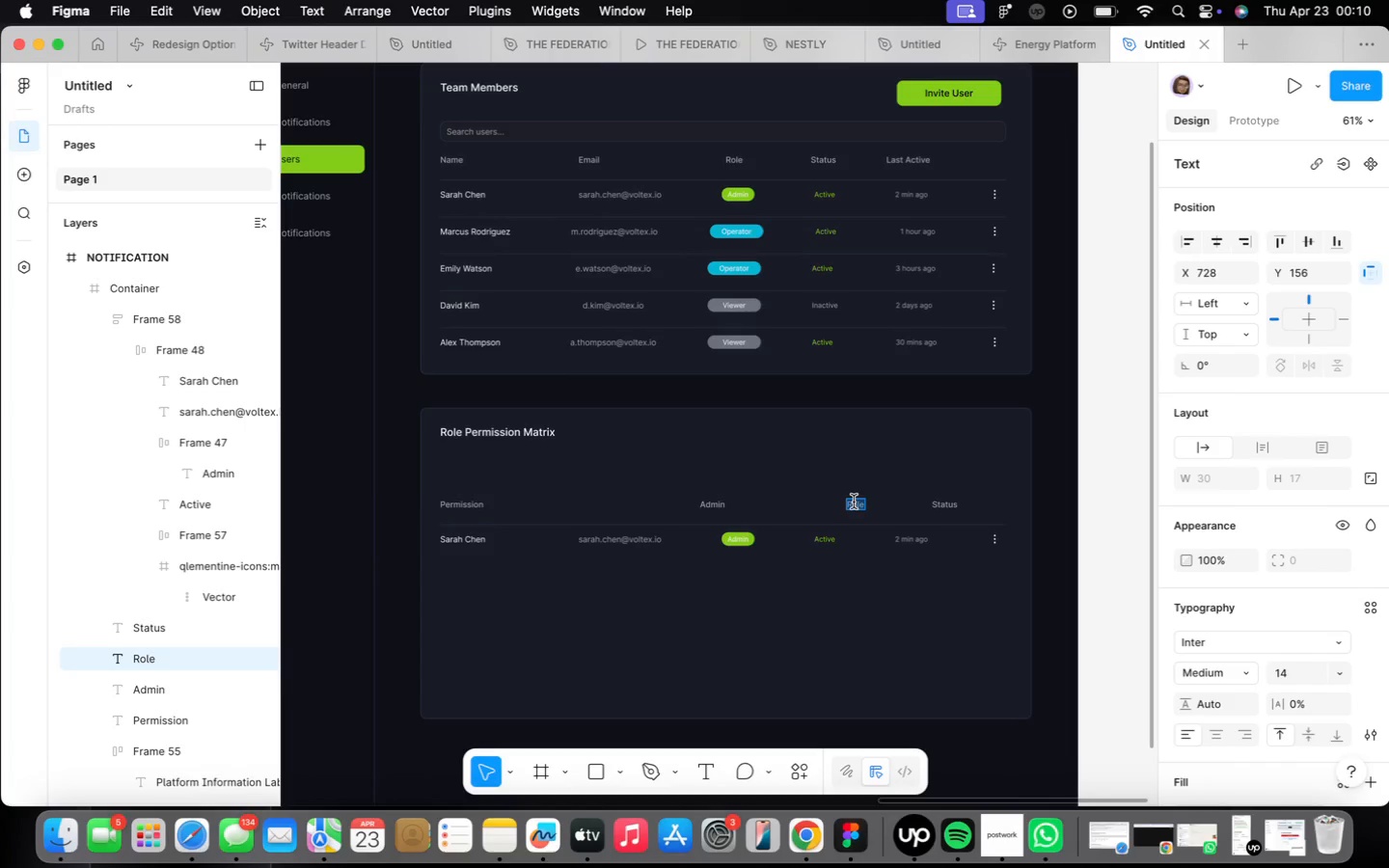 
type(Operator)
 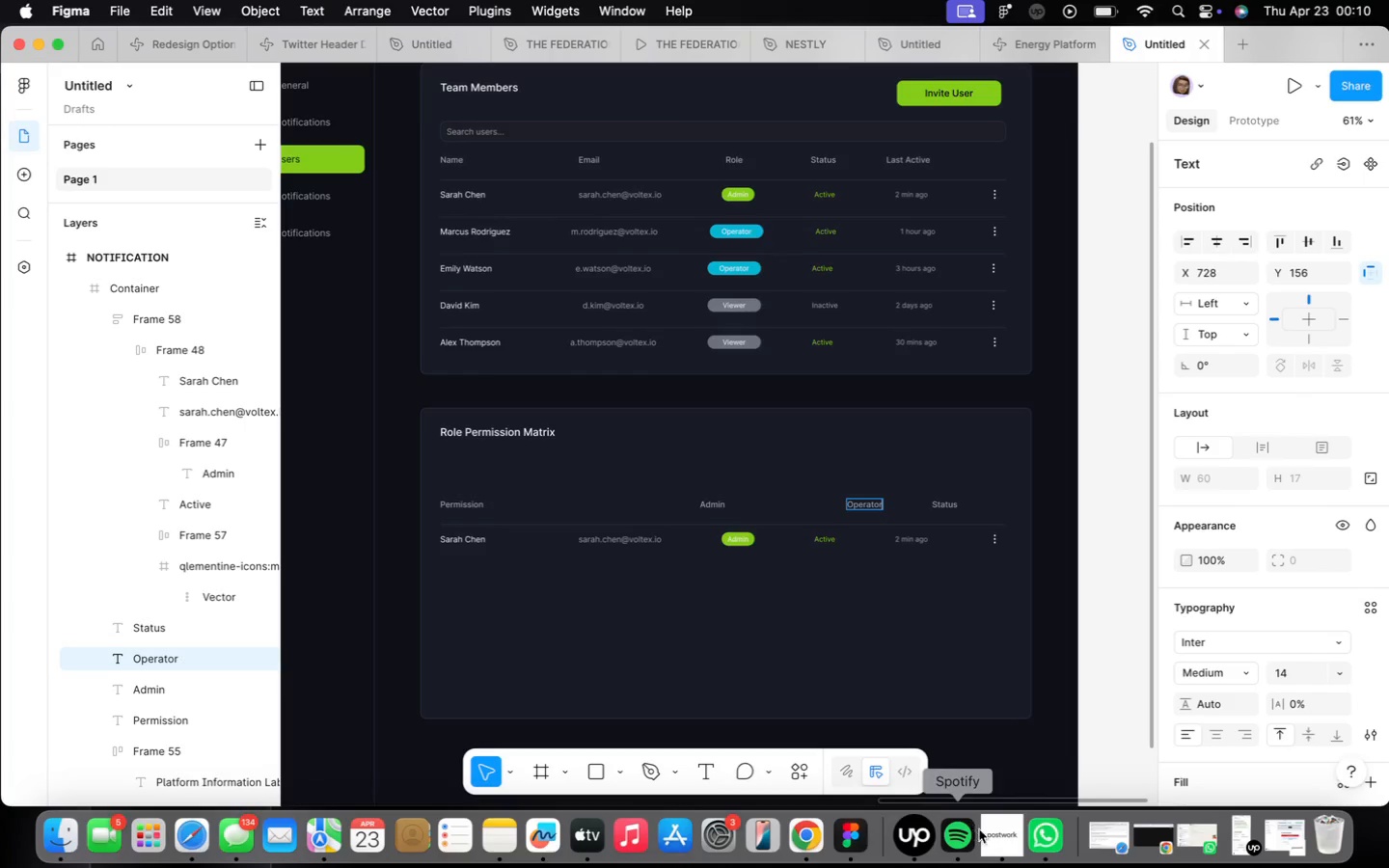 
left_click([996, 838])